 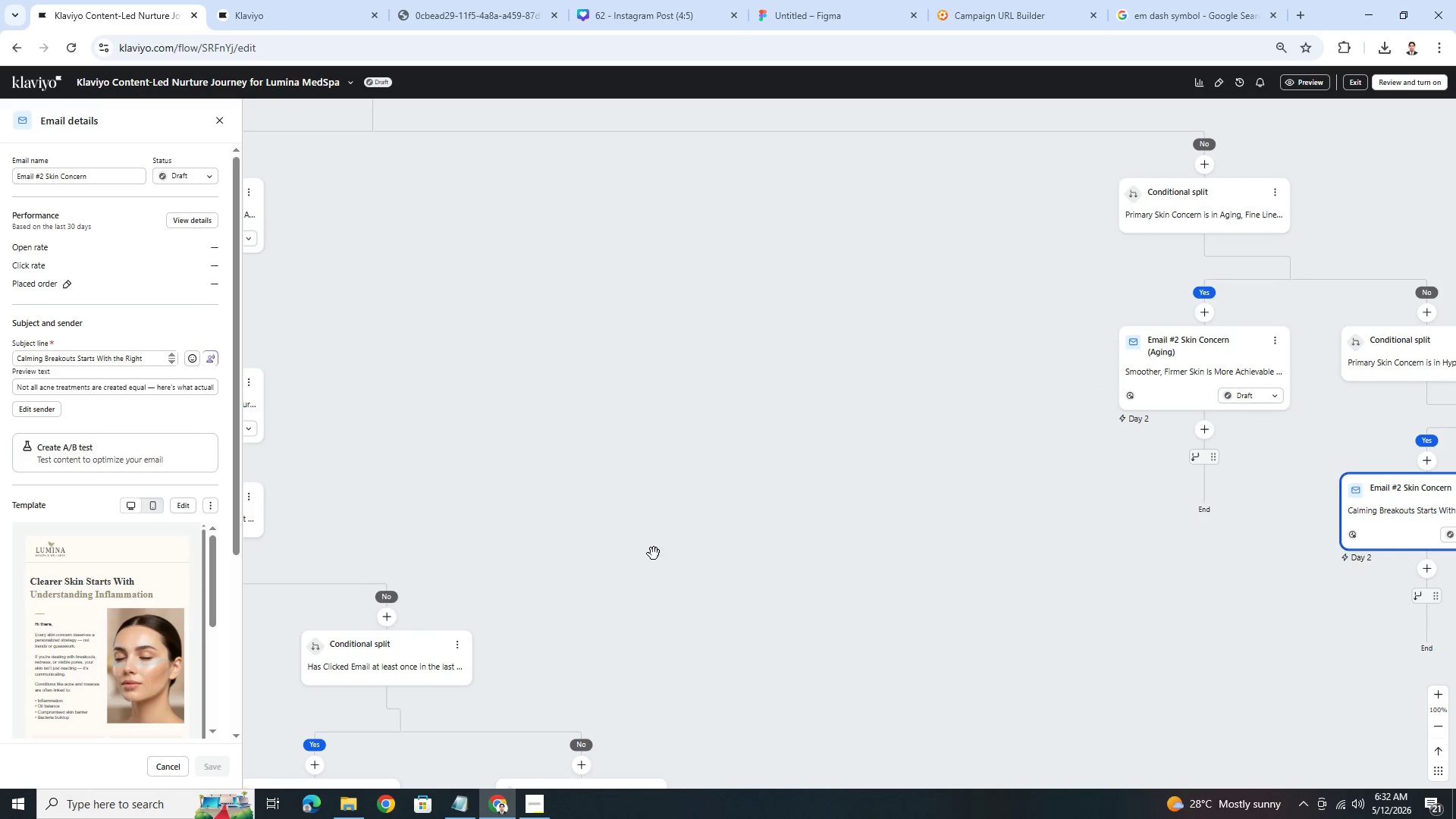 
left_click_drag(start_coordinate=[526, 580], to_coordinate=[615, 579])
 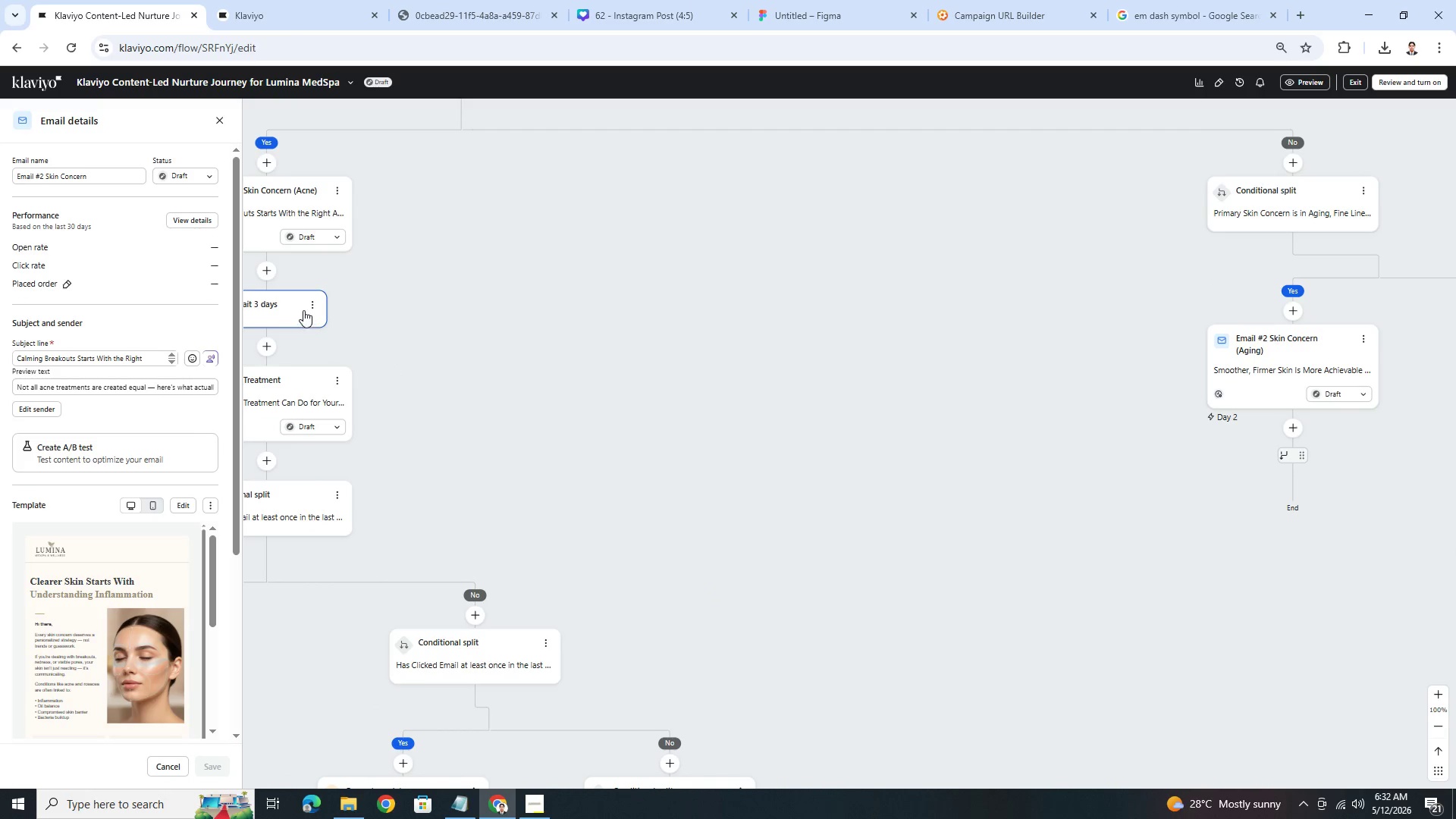 
left_click([312, 303])
 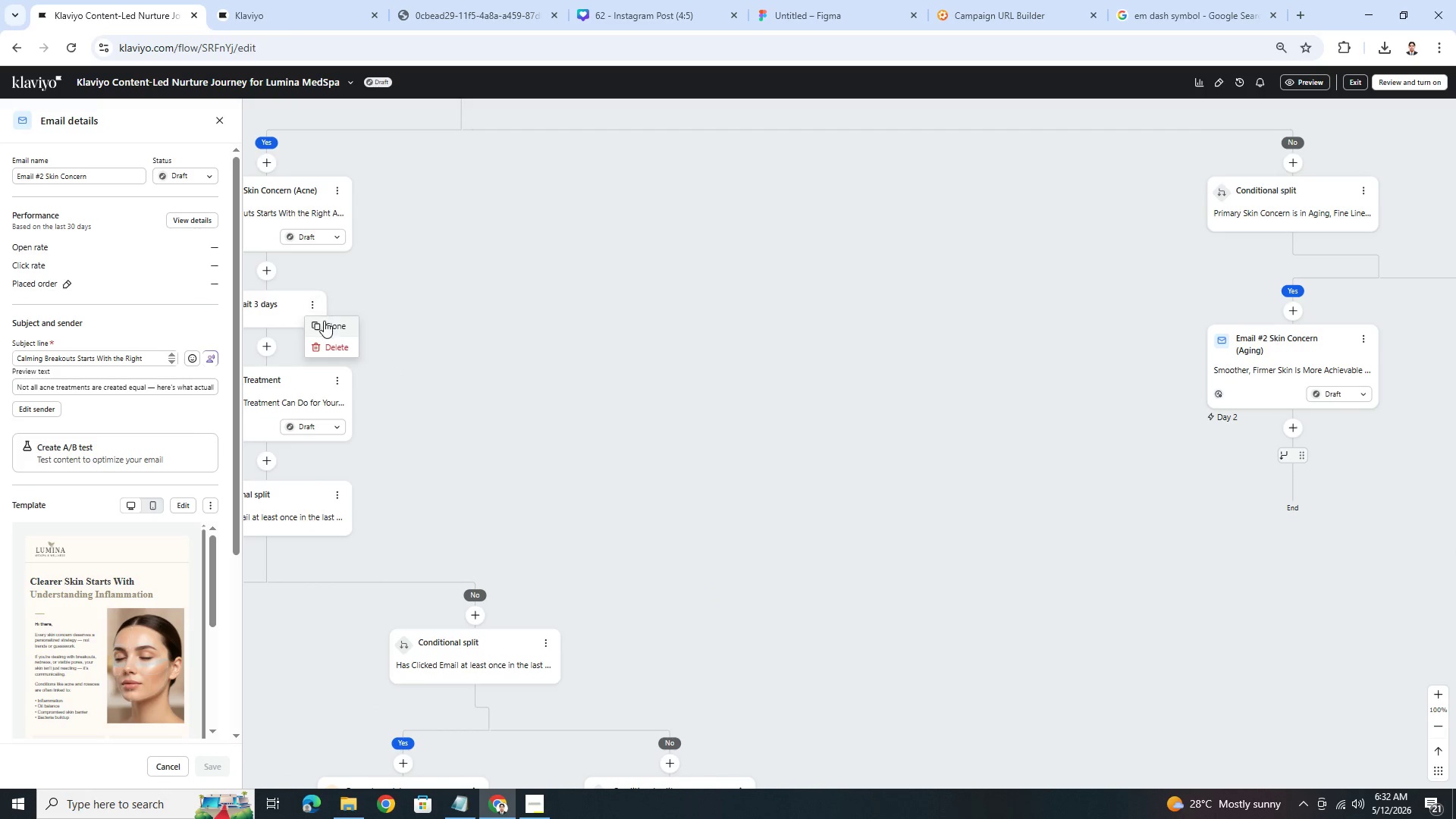 
left_click([326, 325])
 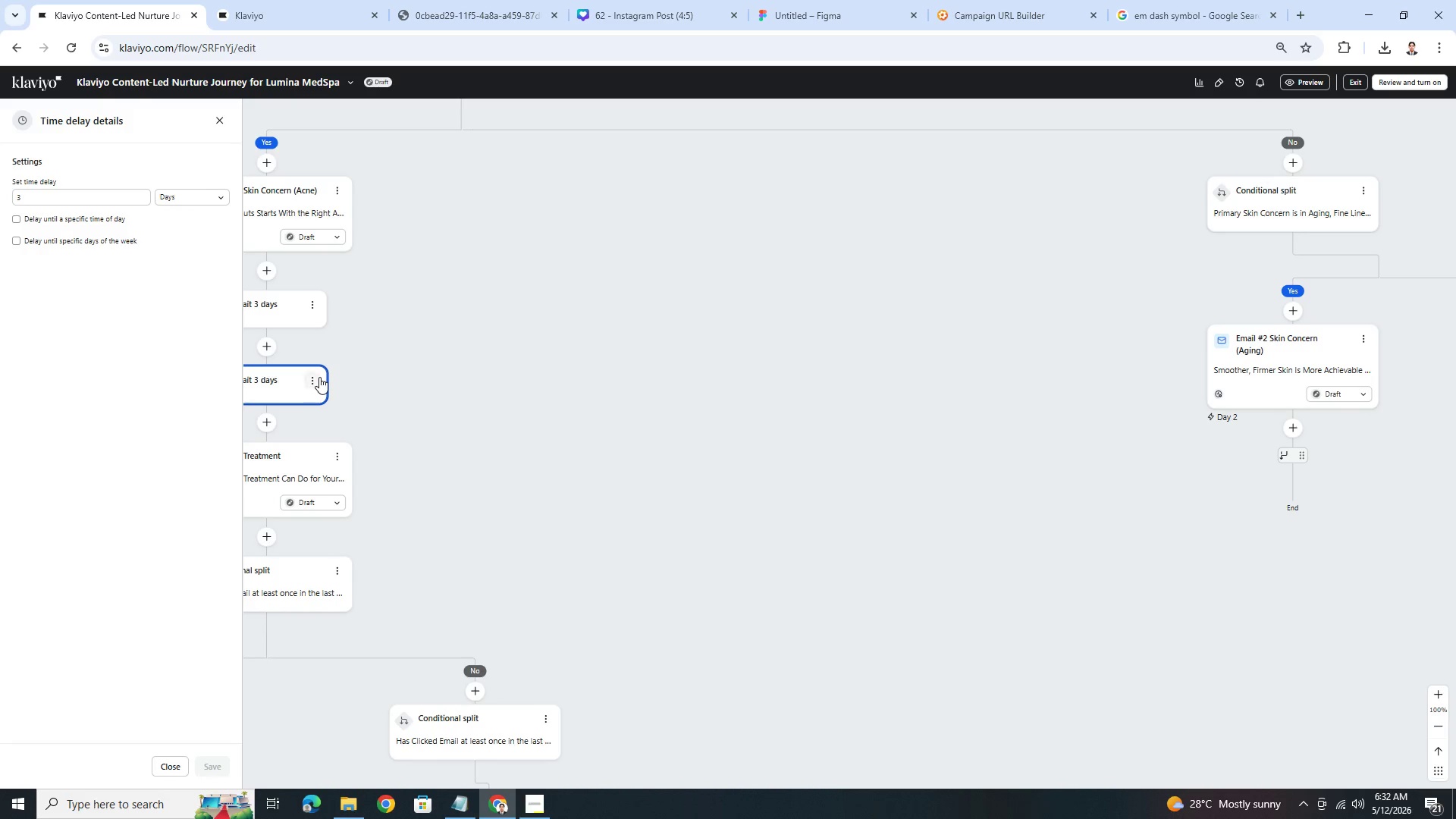 
left_click_drag(start_coordinate=[279, 383], to_coordinate=[1321, 460])
 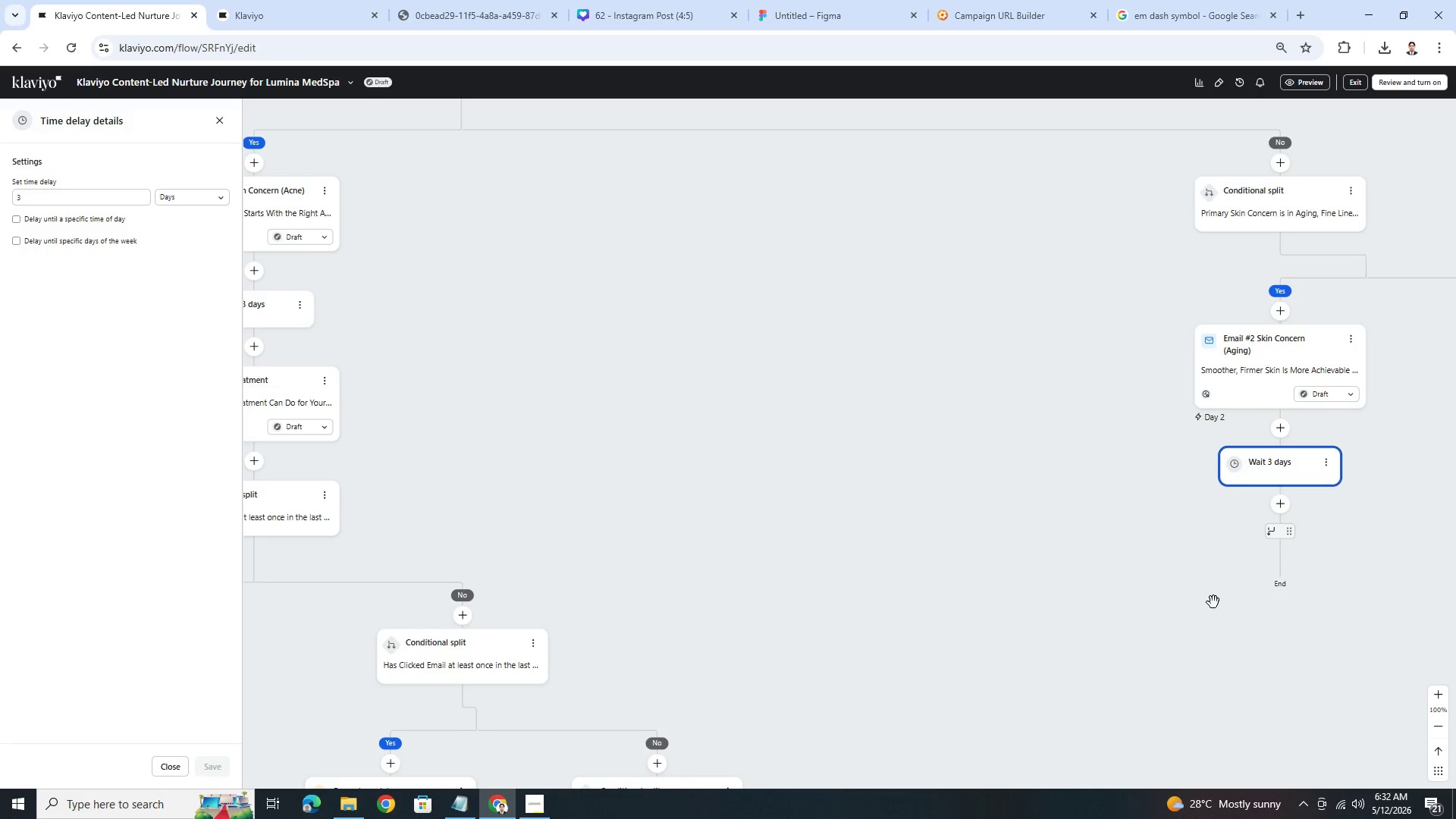 
left_click_drag(start_coordinate=[1175, 628], to_coordinate=[603, 539])
 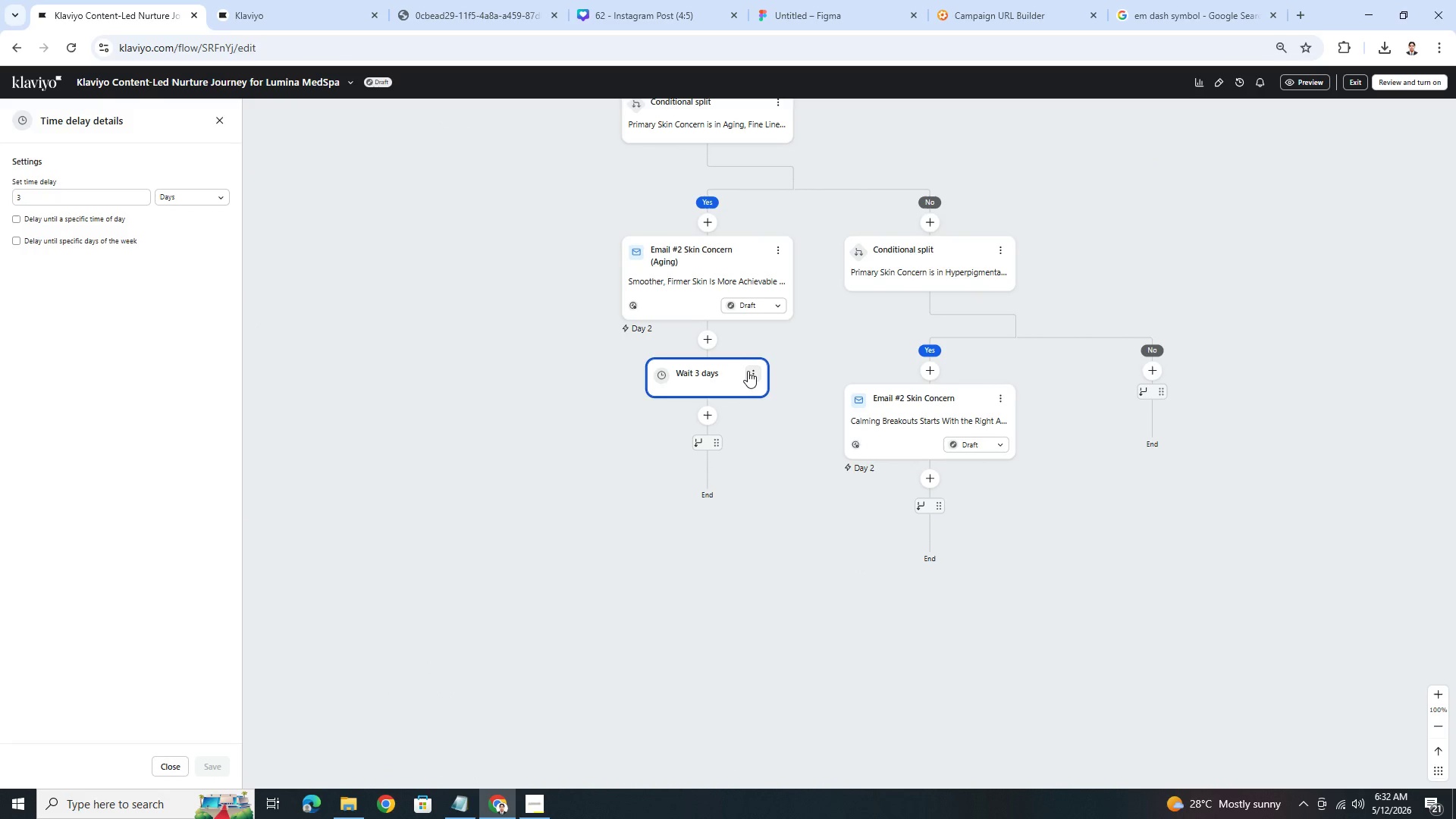 
left_click([748, 371])
 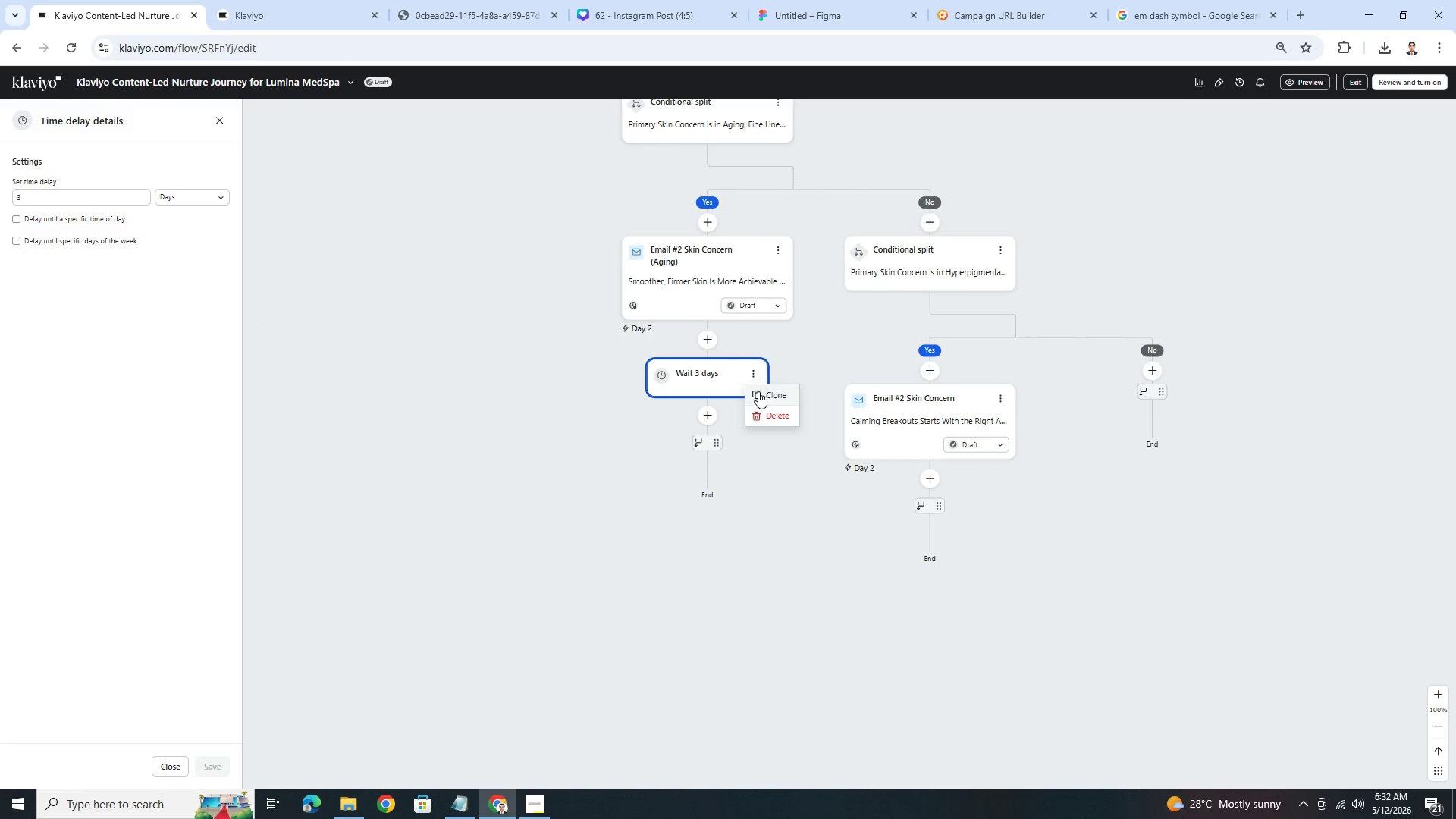 
left_click([759, 392])
 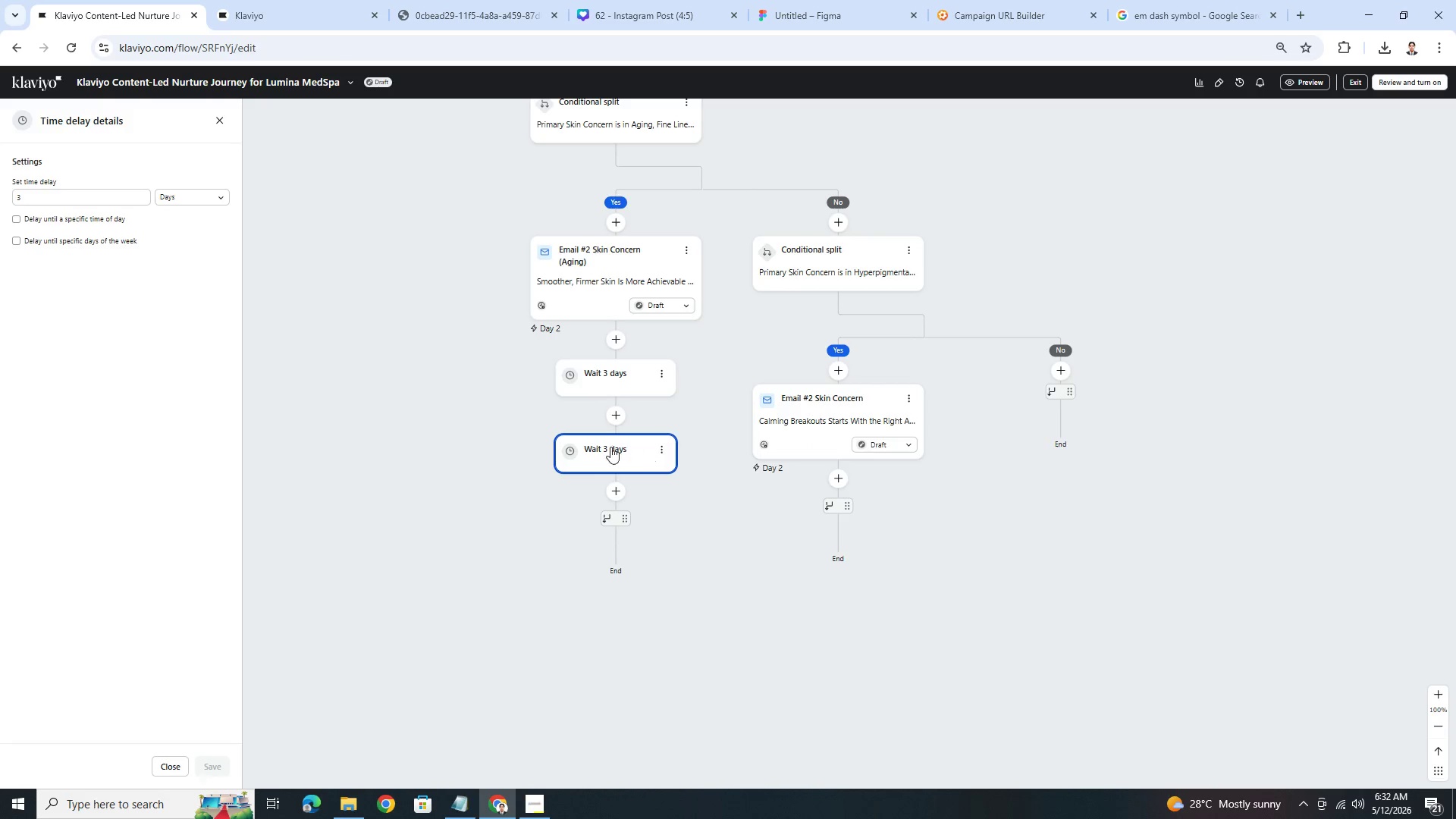 
left_click_drag(start_coordinate=[604, 448], to_coordinate=[877, 497])
 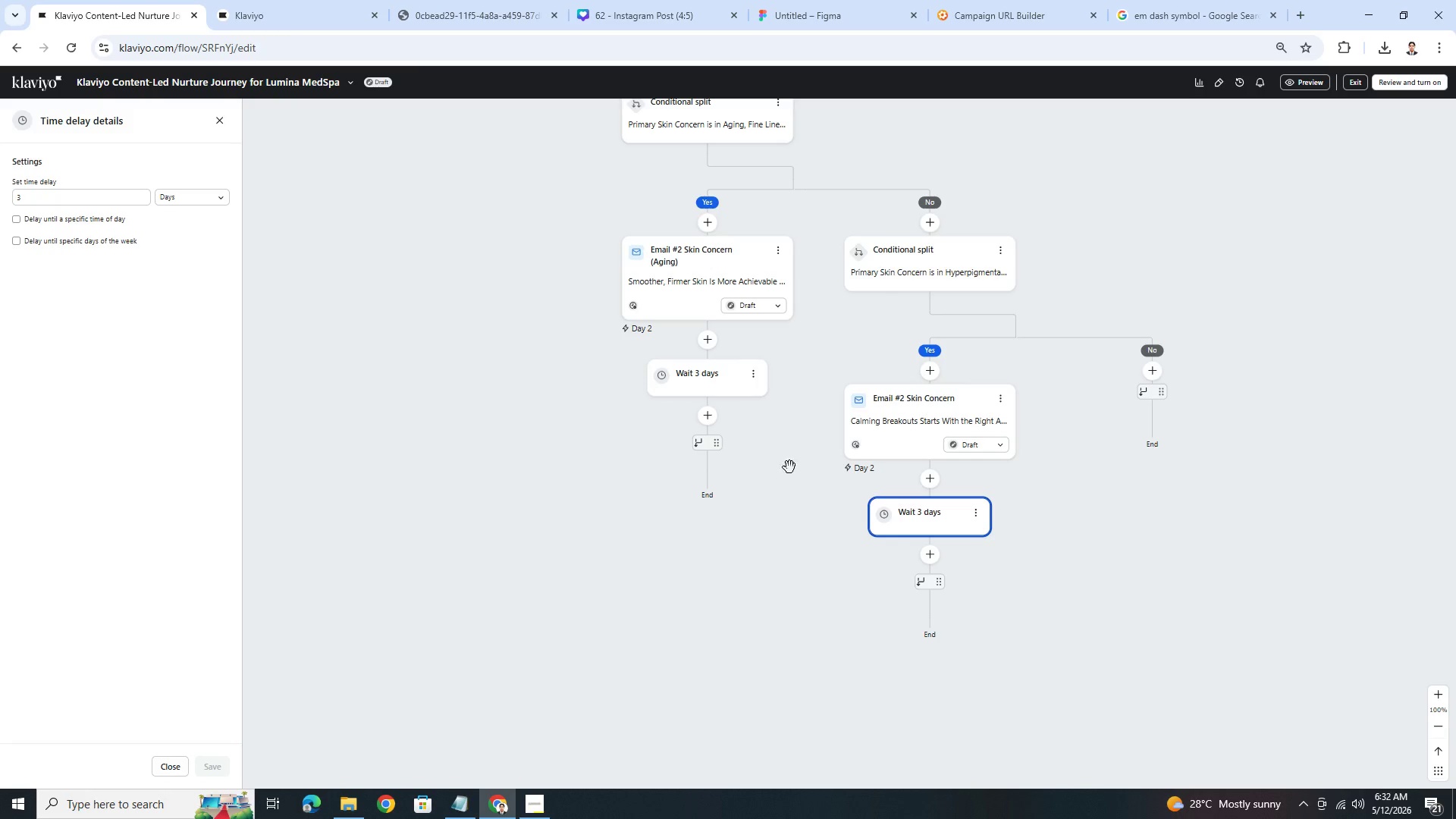 
wait(5.22)
 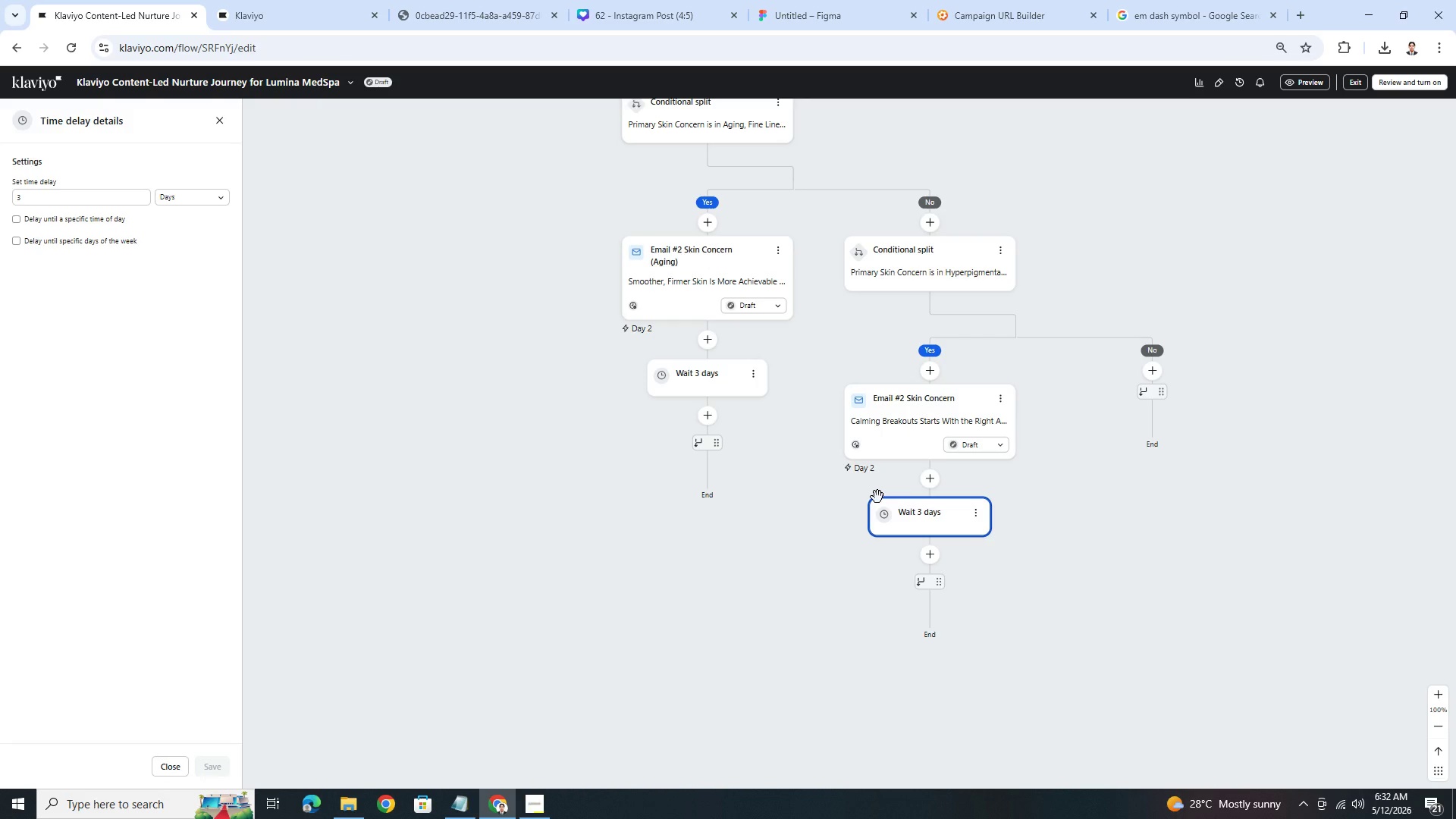 
left_click_drag(start_coordinate=[790, 472], to_coordinate=[765, 588])
 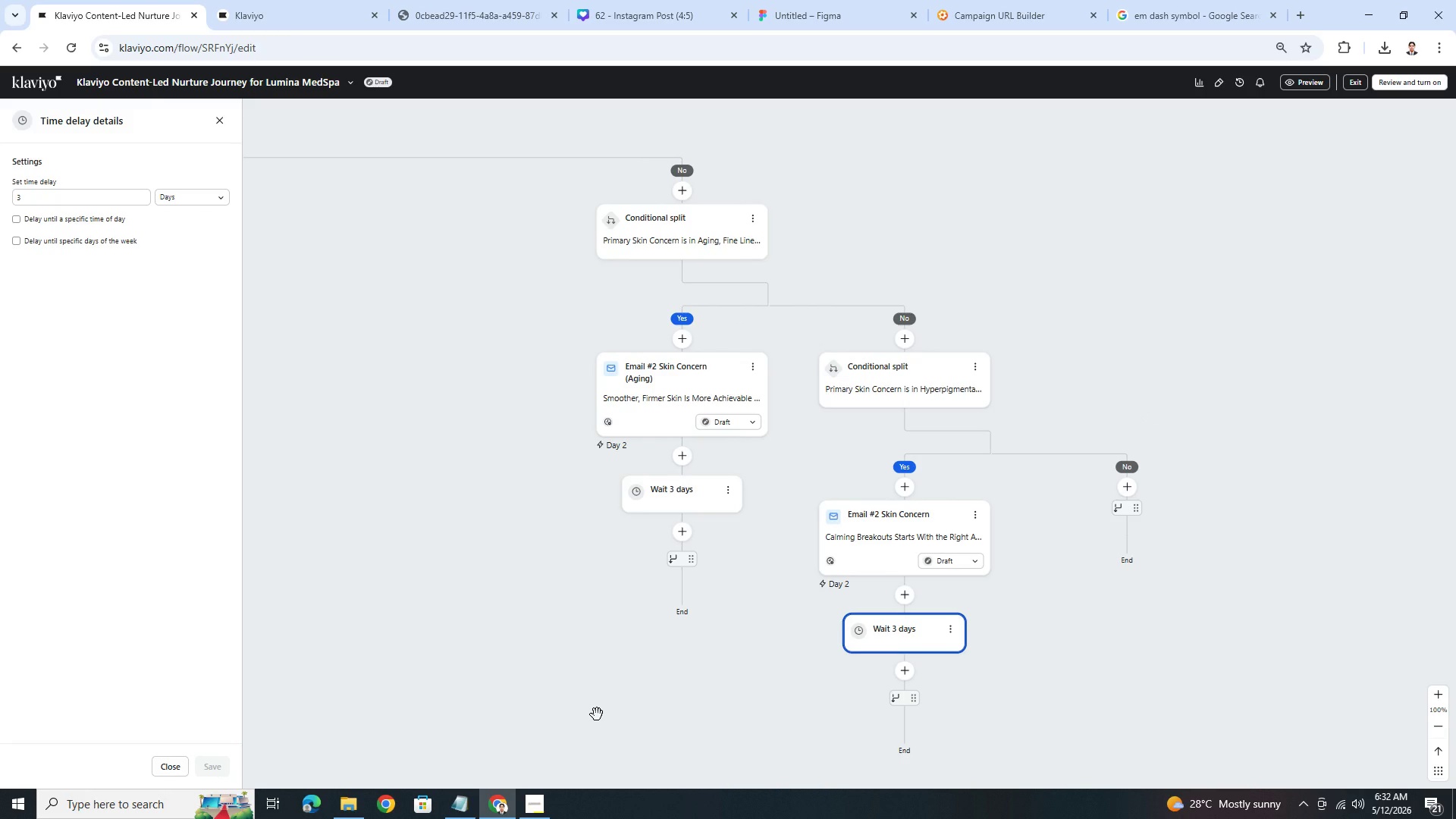 
wait(8.03)
 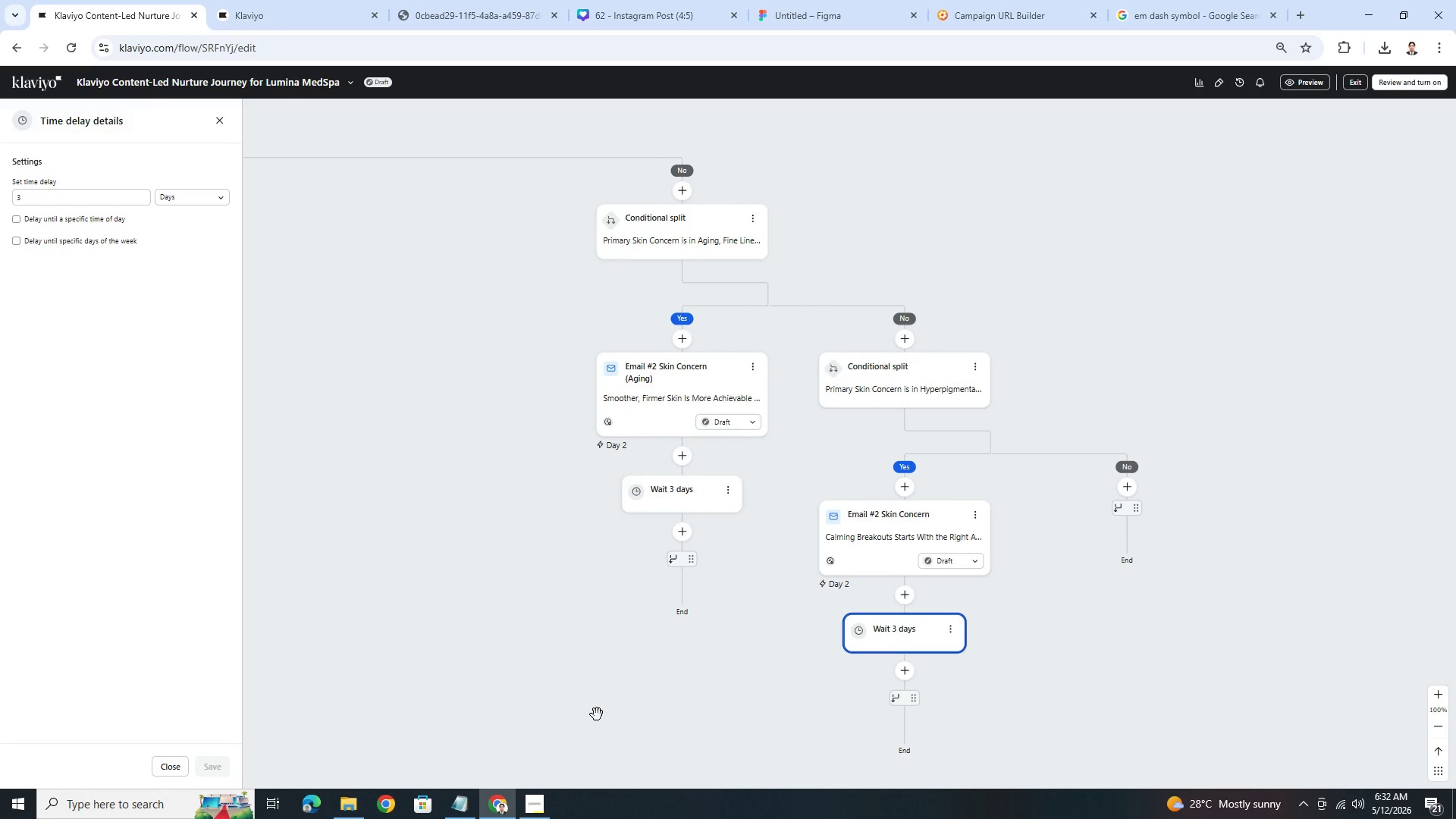 
left_click_drag(start_coordinate=[728, 671], to_coordinate=[680, 679])
 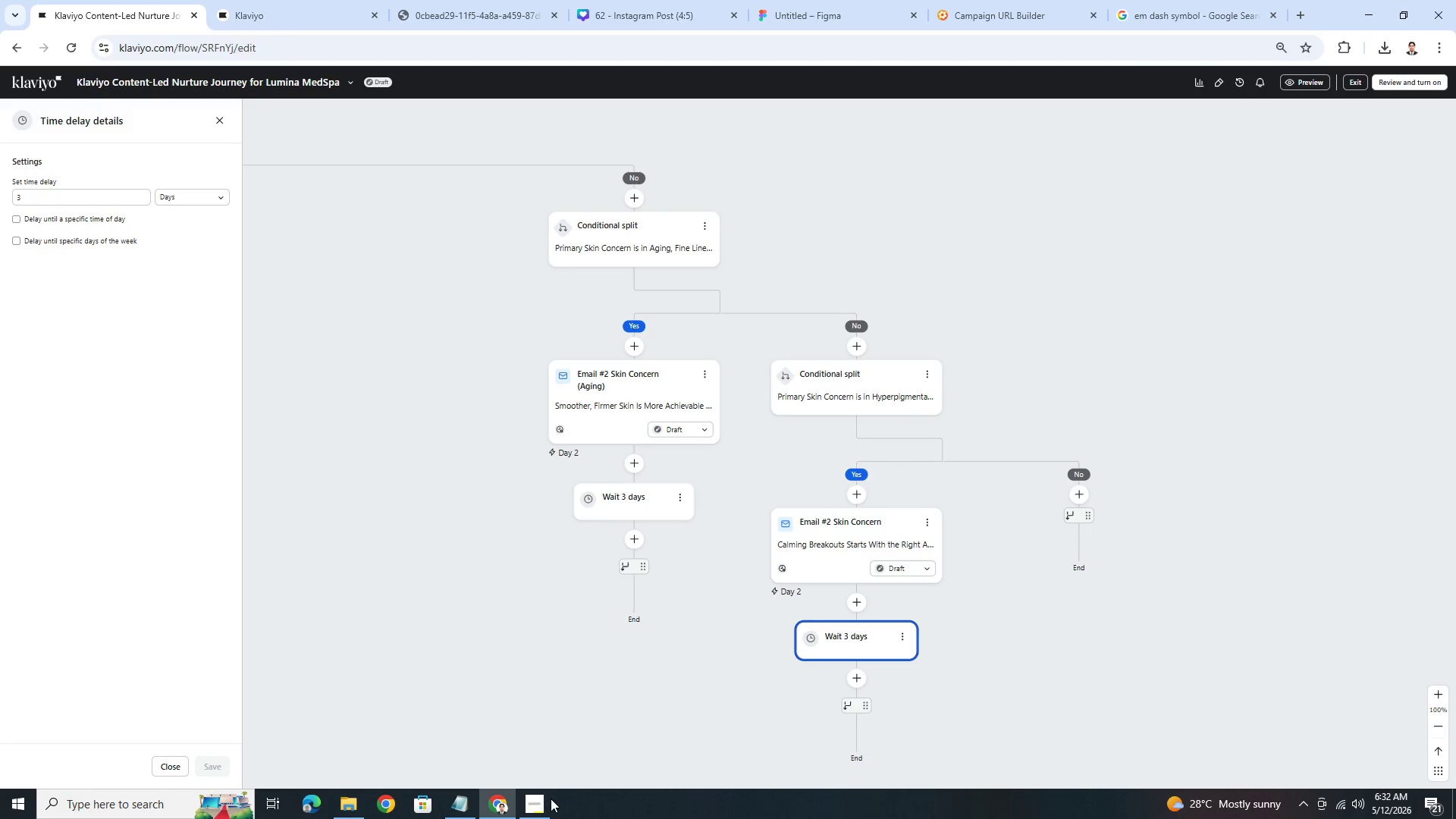 
left_click([548, 799])